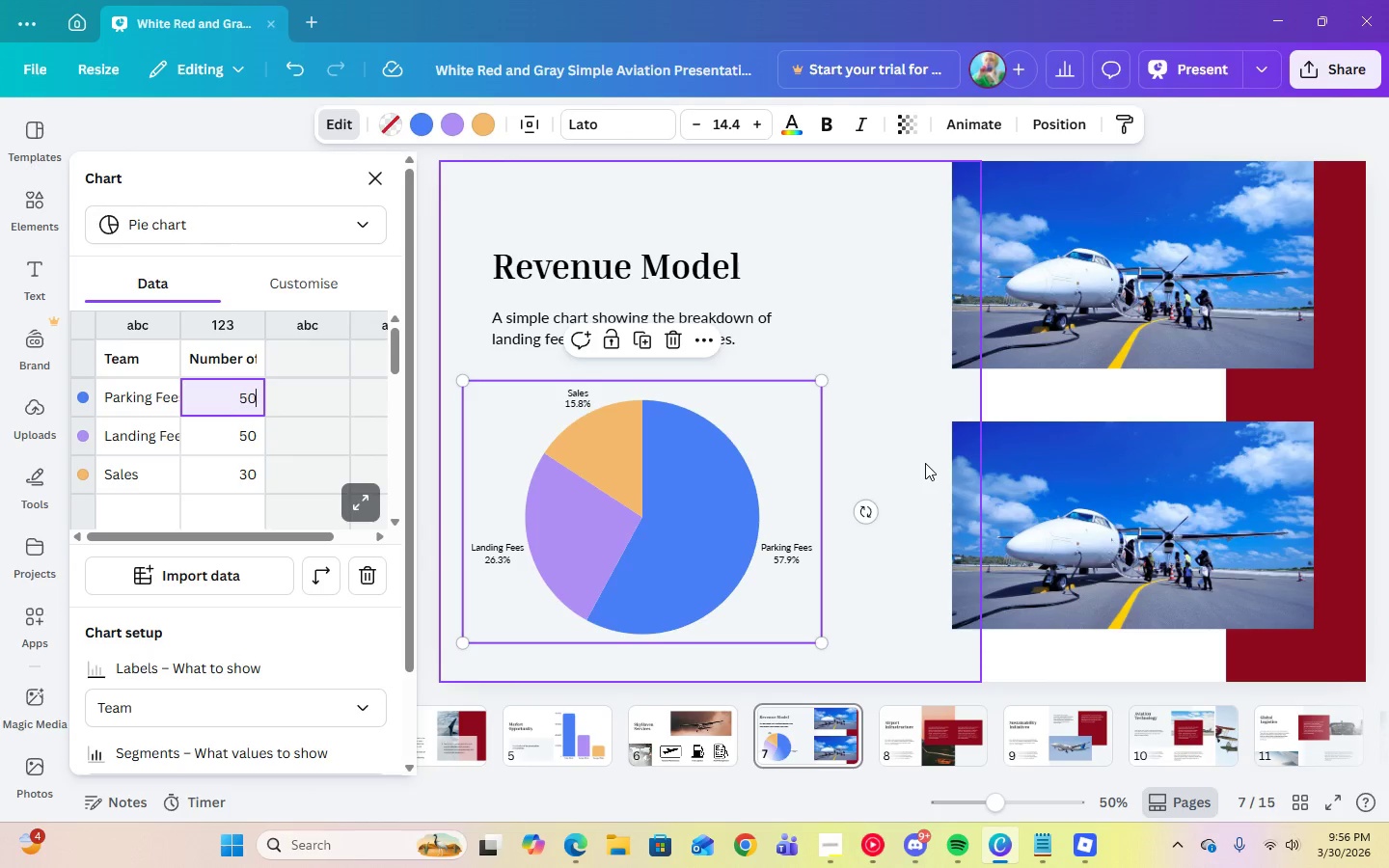 
key(Numpad0)
 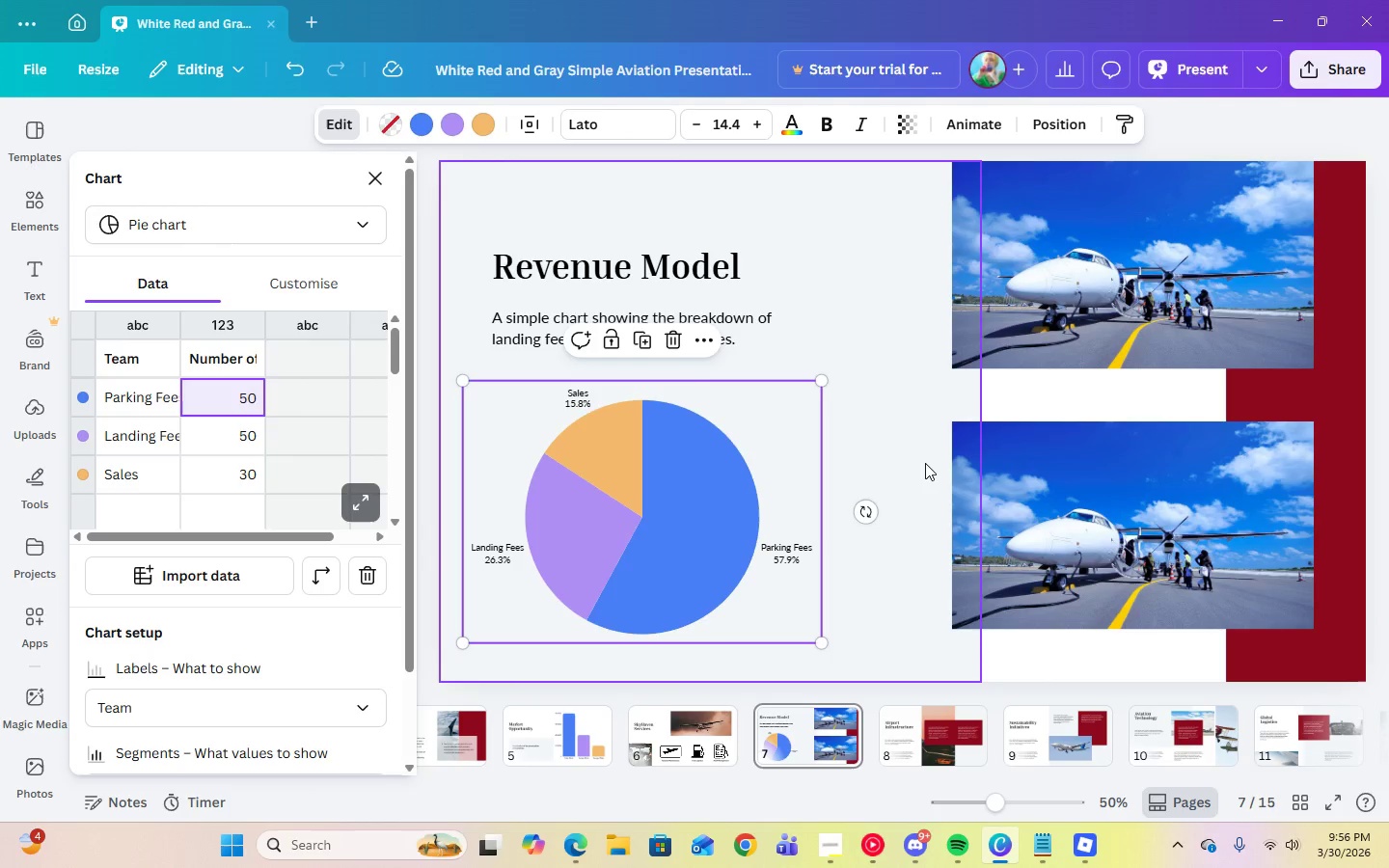 
key(Enter)
 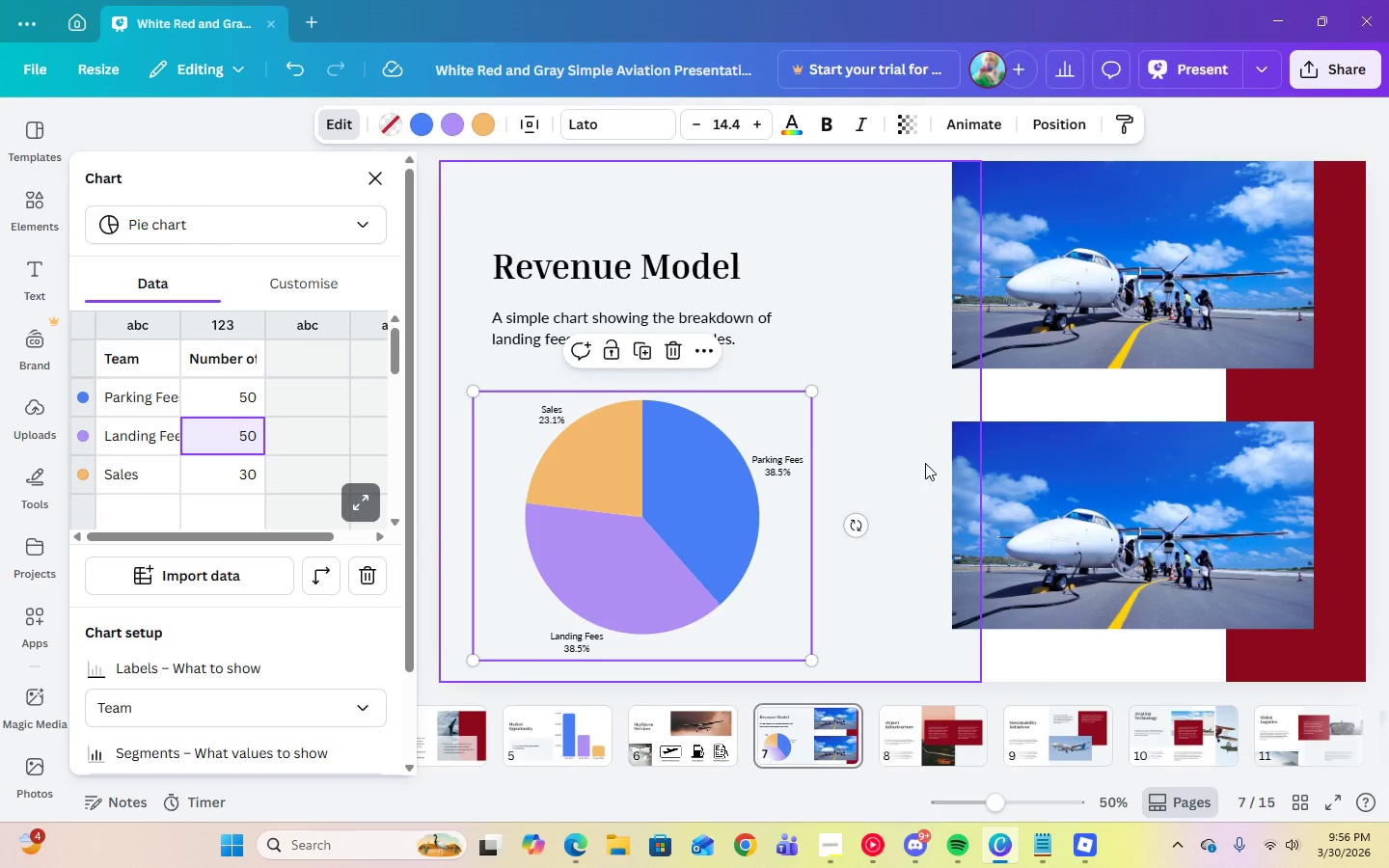 
key(Numpad3)
 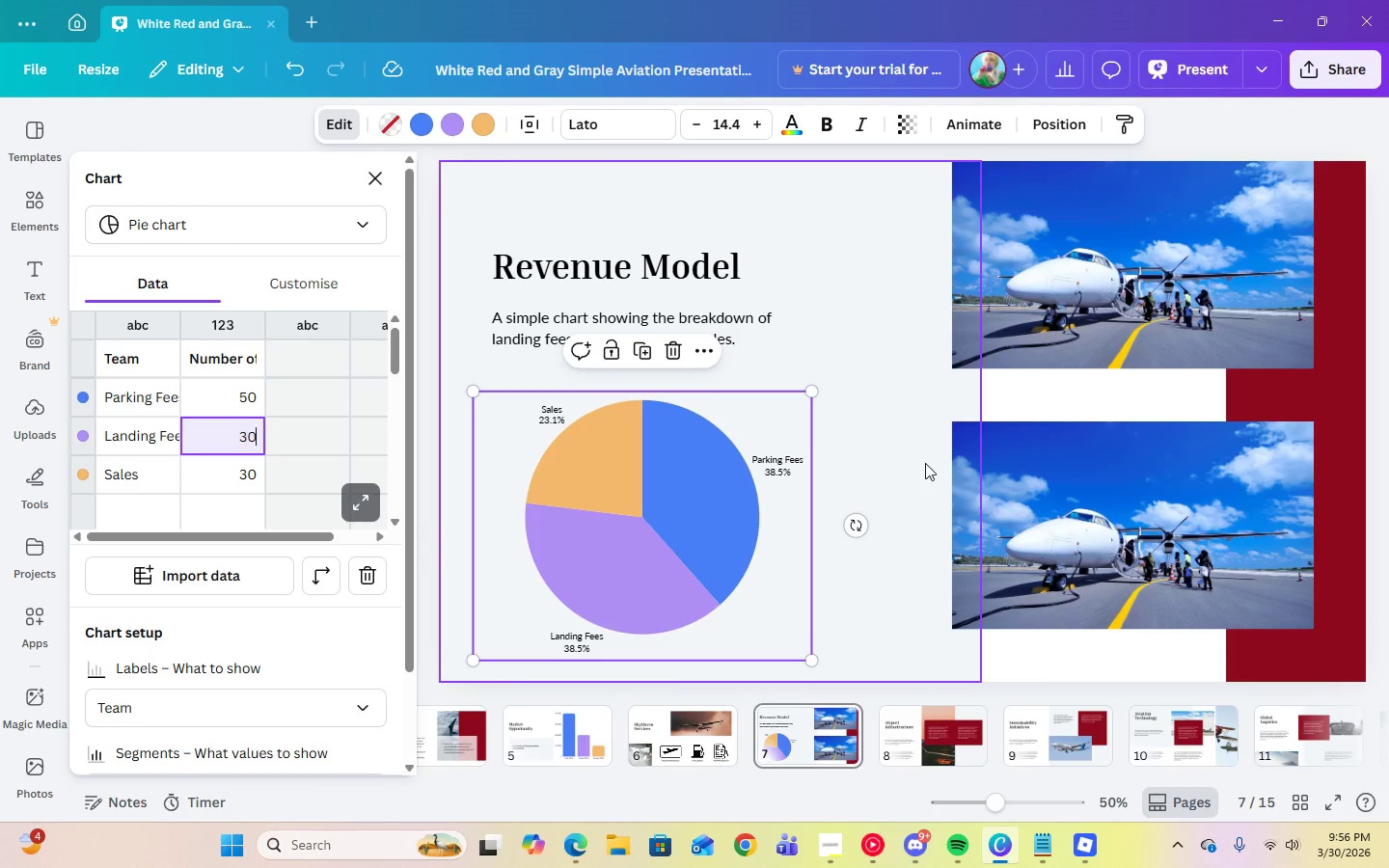 
key(Numpad0)
 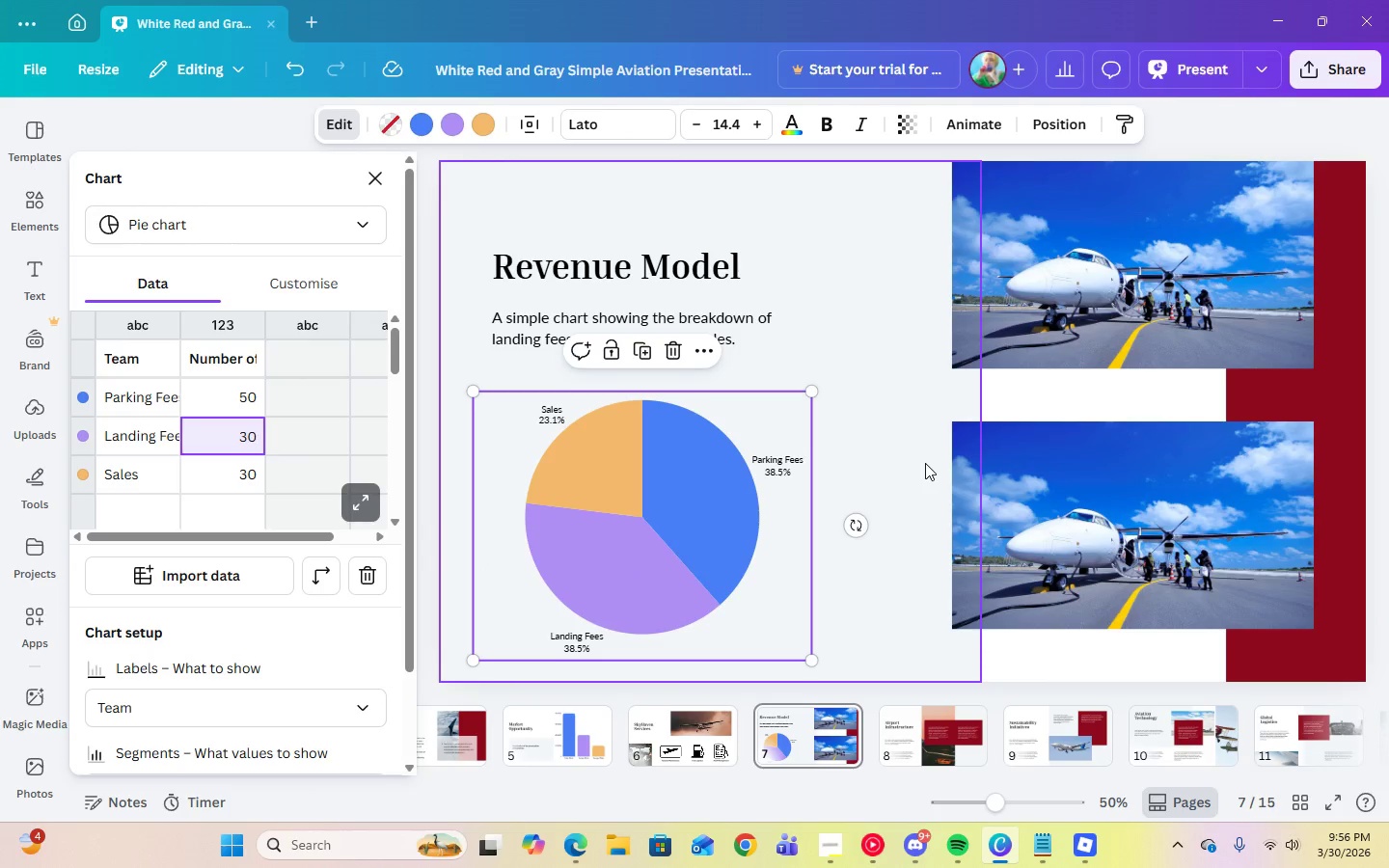 
key(ArrowUp)
 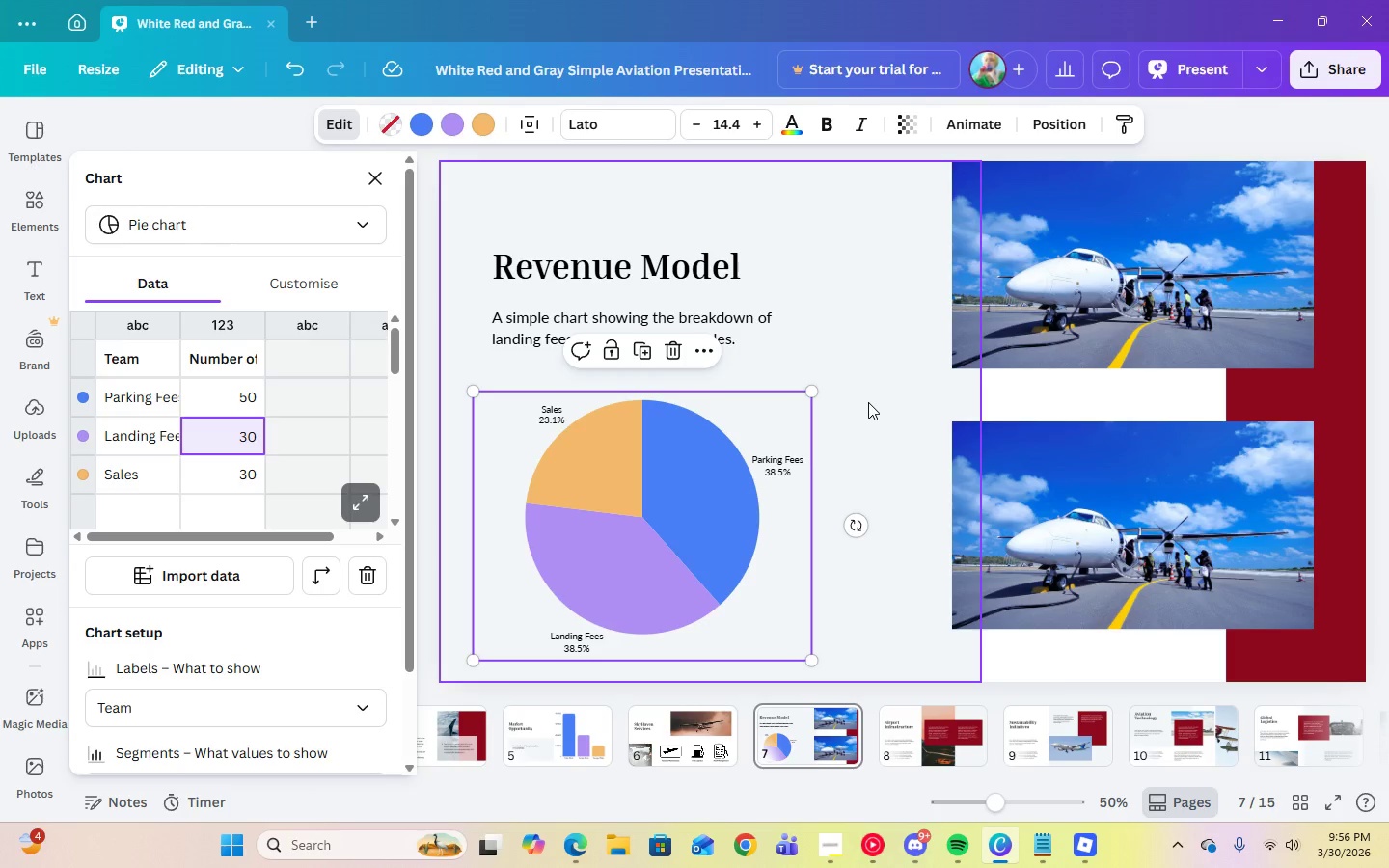 
key(ArrowUp)
 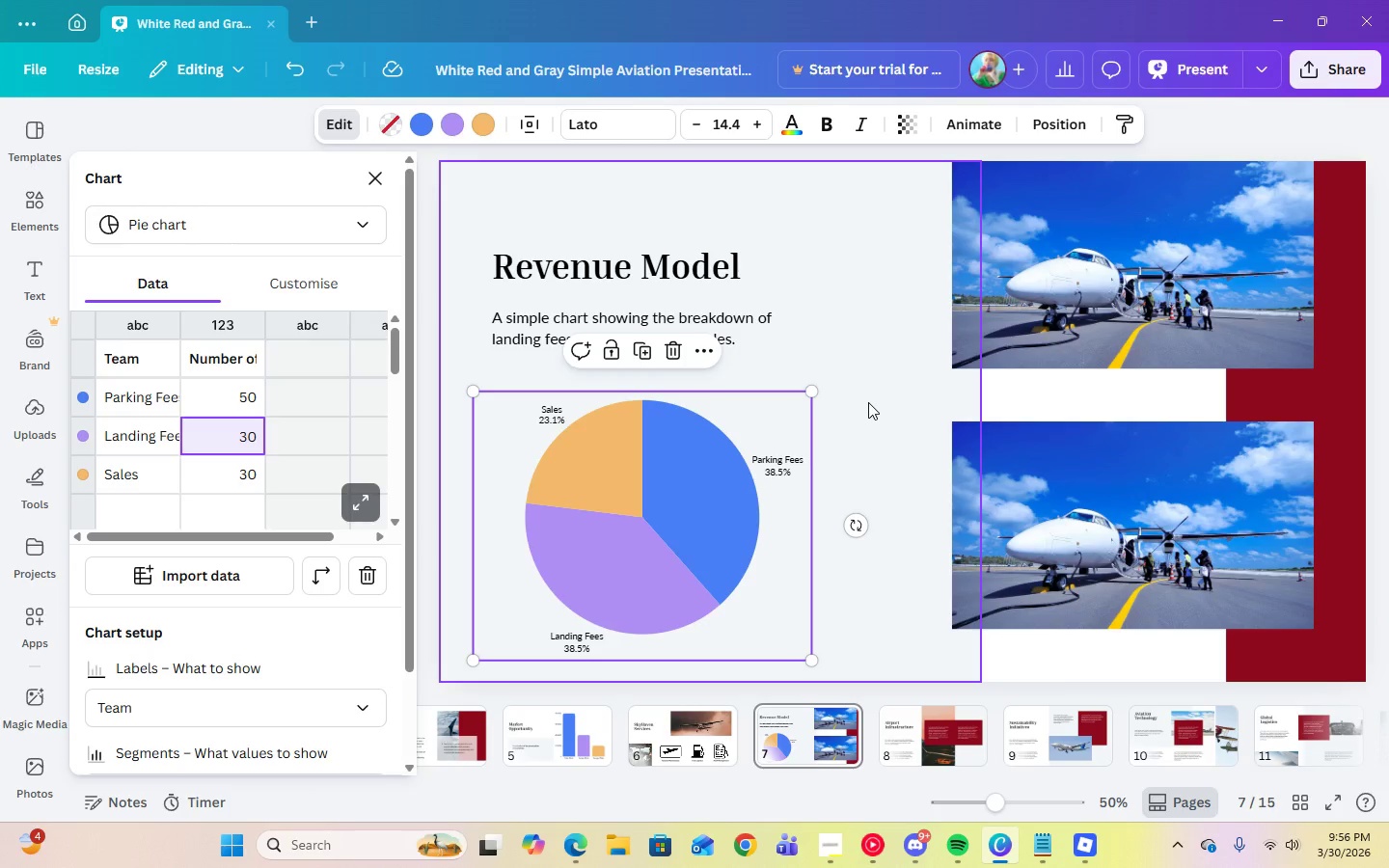 
key(ArrowLeft)
 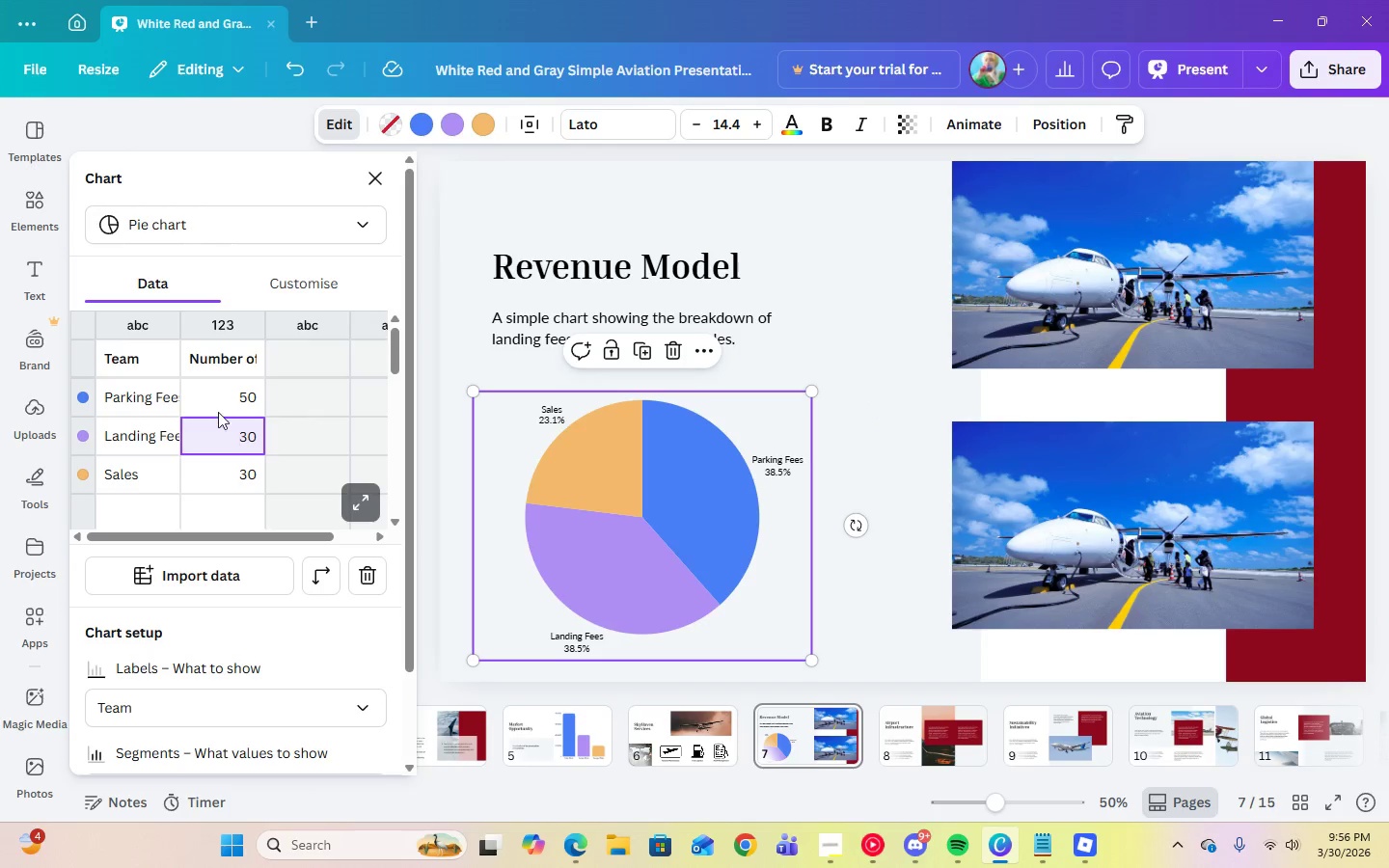 
left_click([211, 400])
 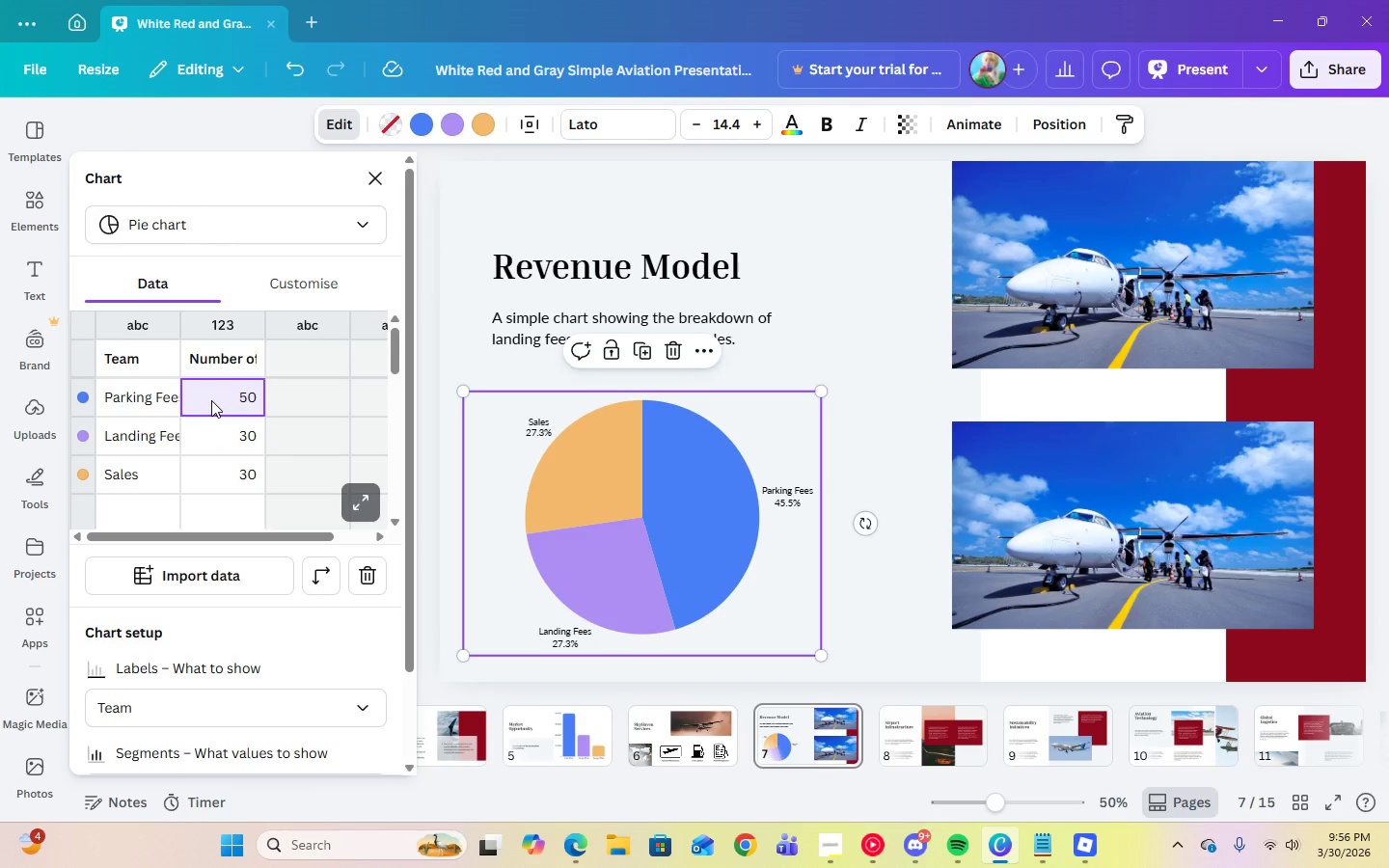 
key(Numpad4)
 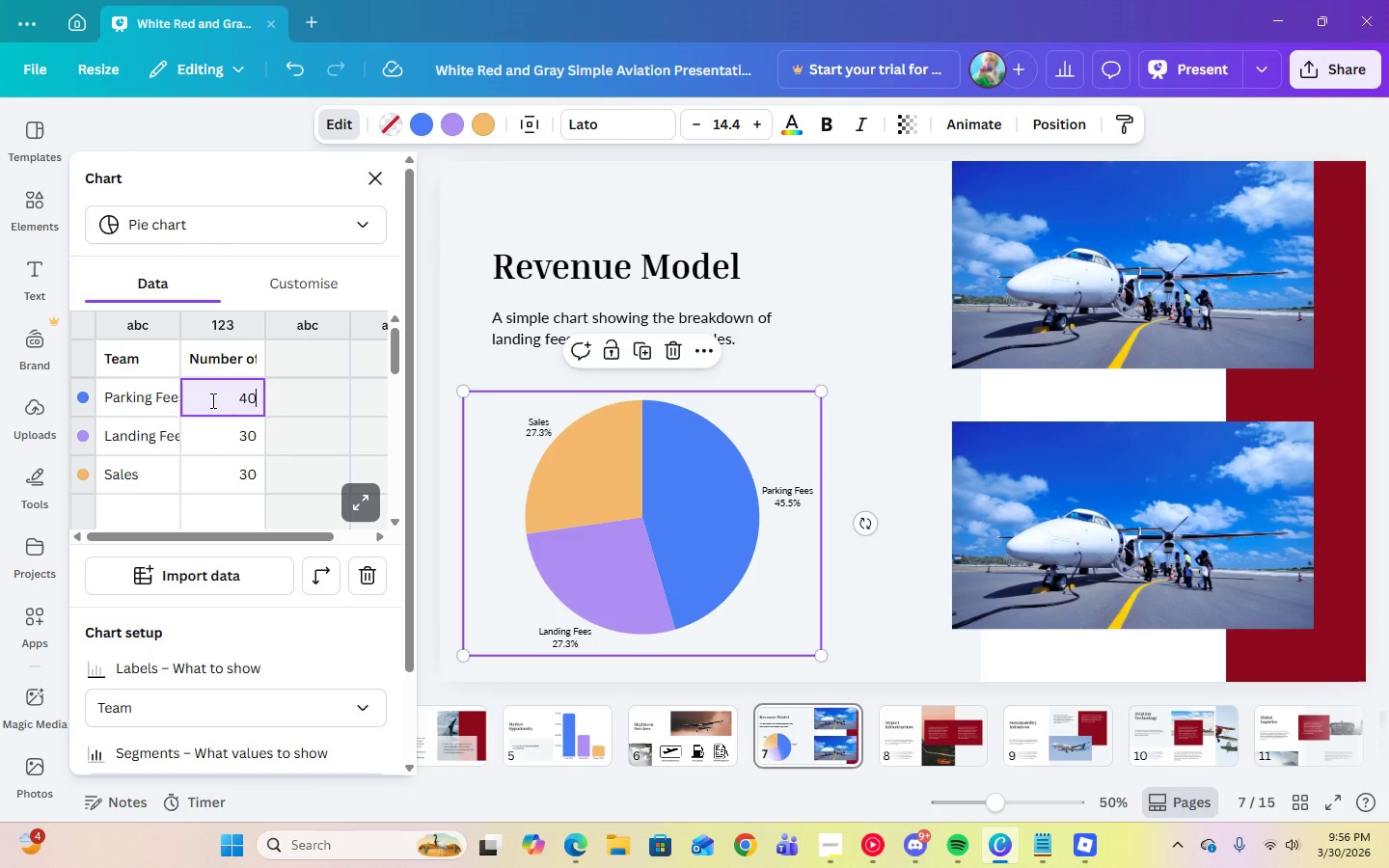 
key(Numpad0)
 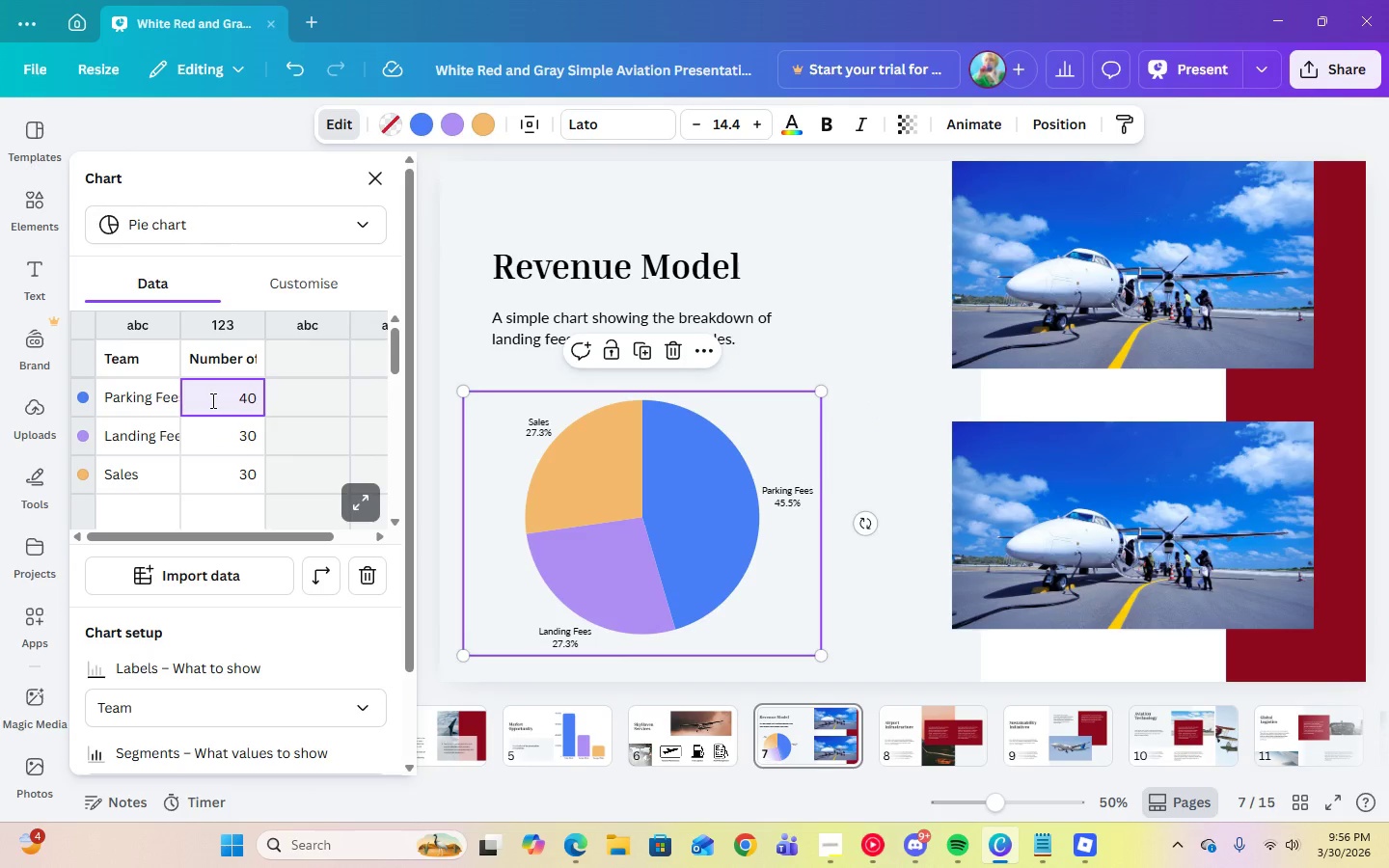 
key(Enter)
 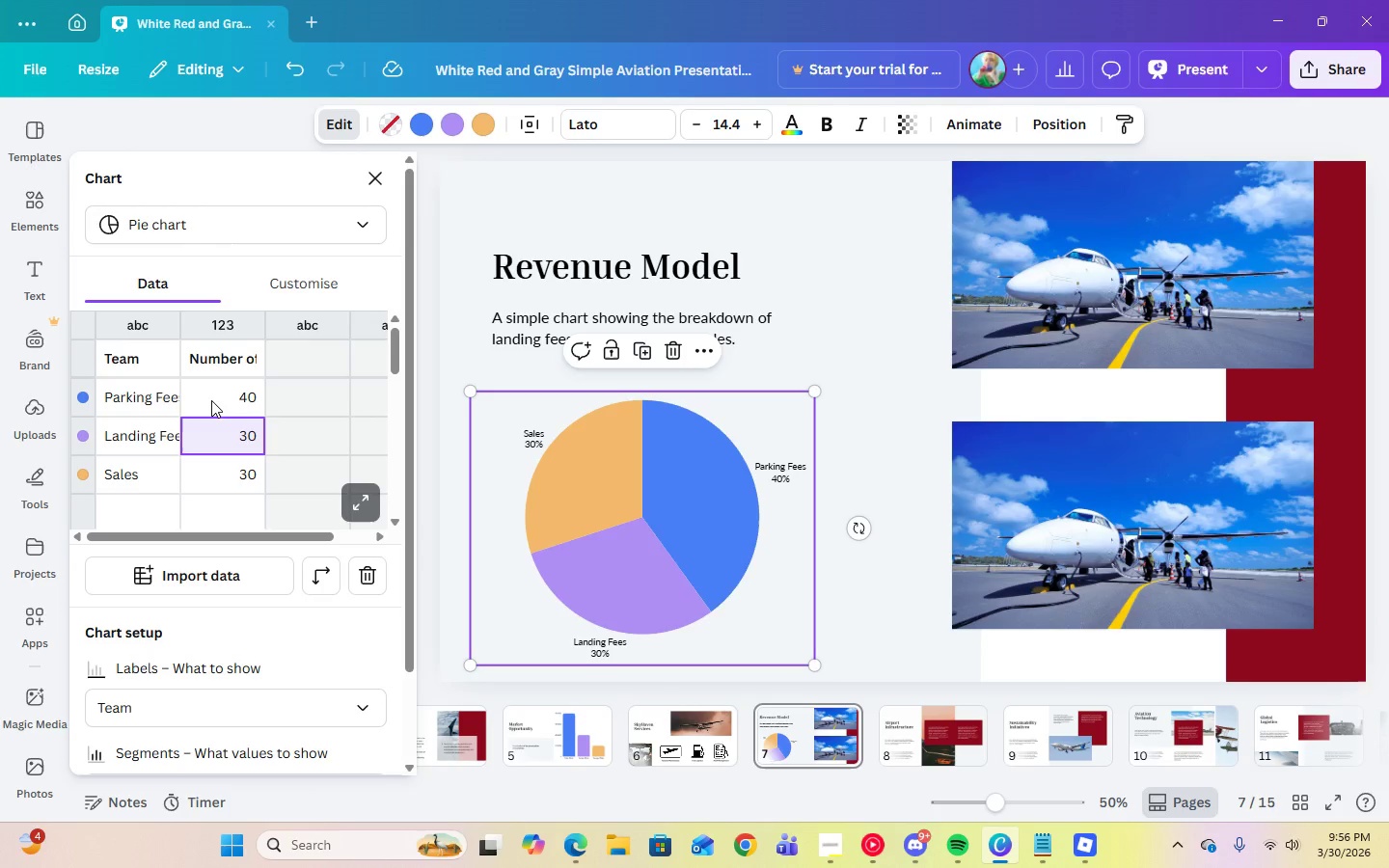 
wait(10.8)
 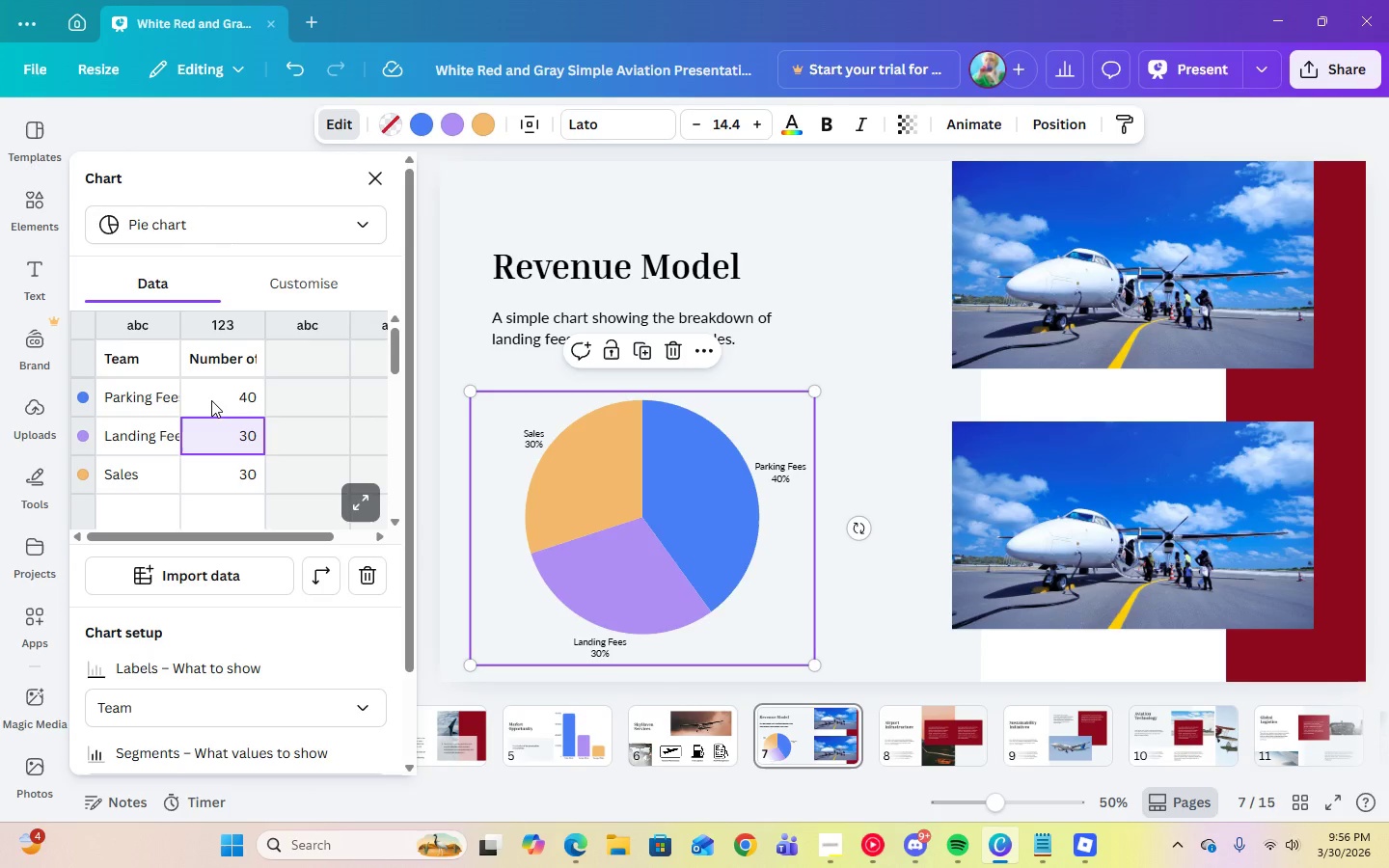 
key(Numpad2)
 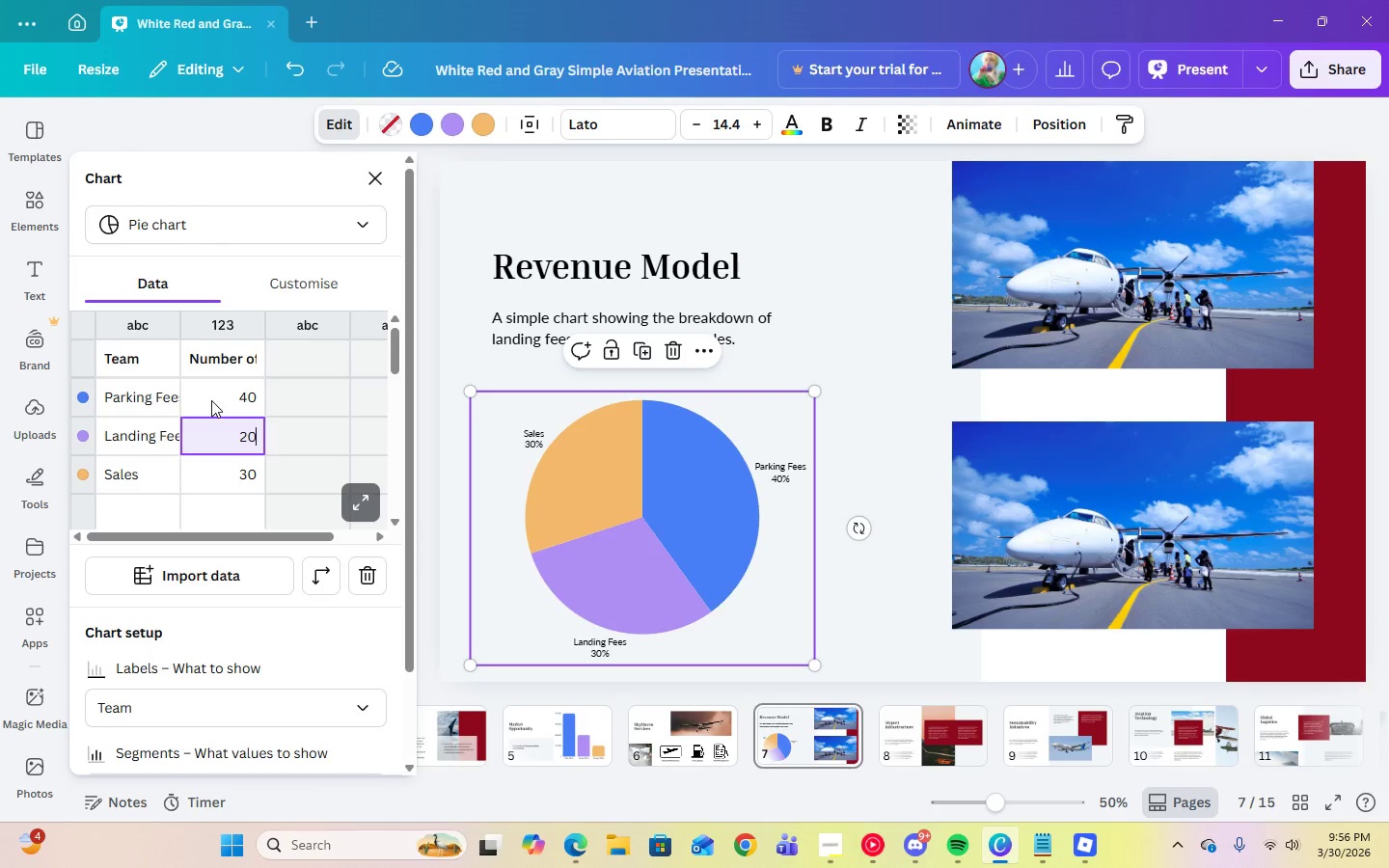 
key(Numpad0)
 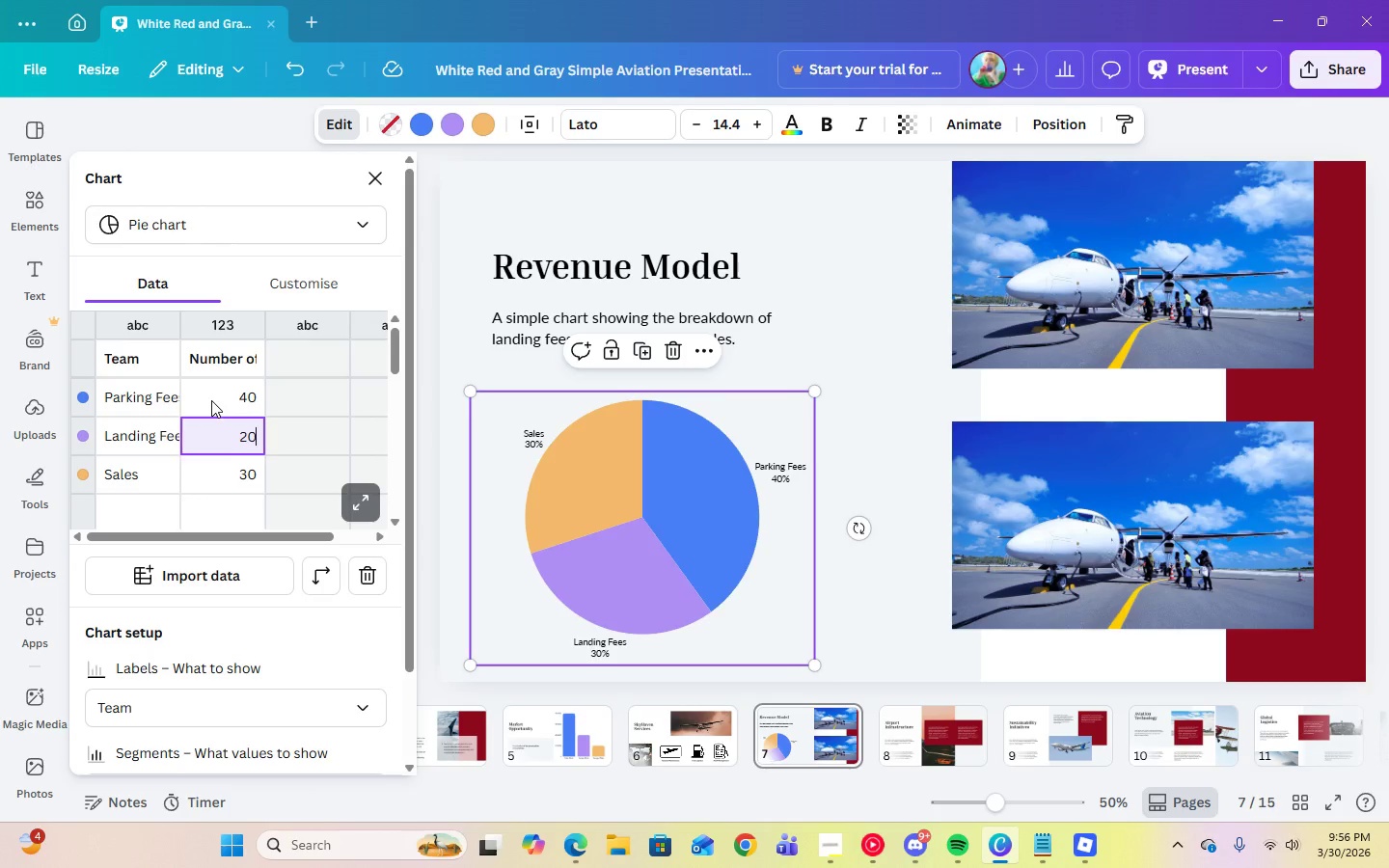 
key(Enter)
 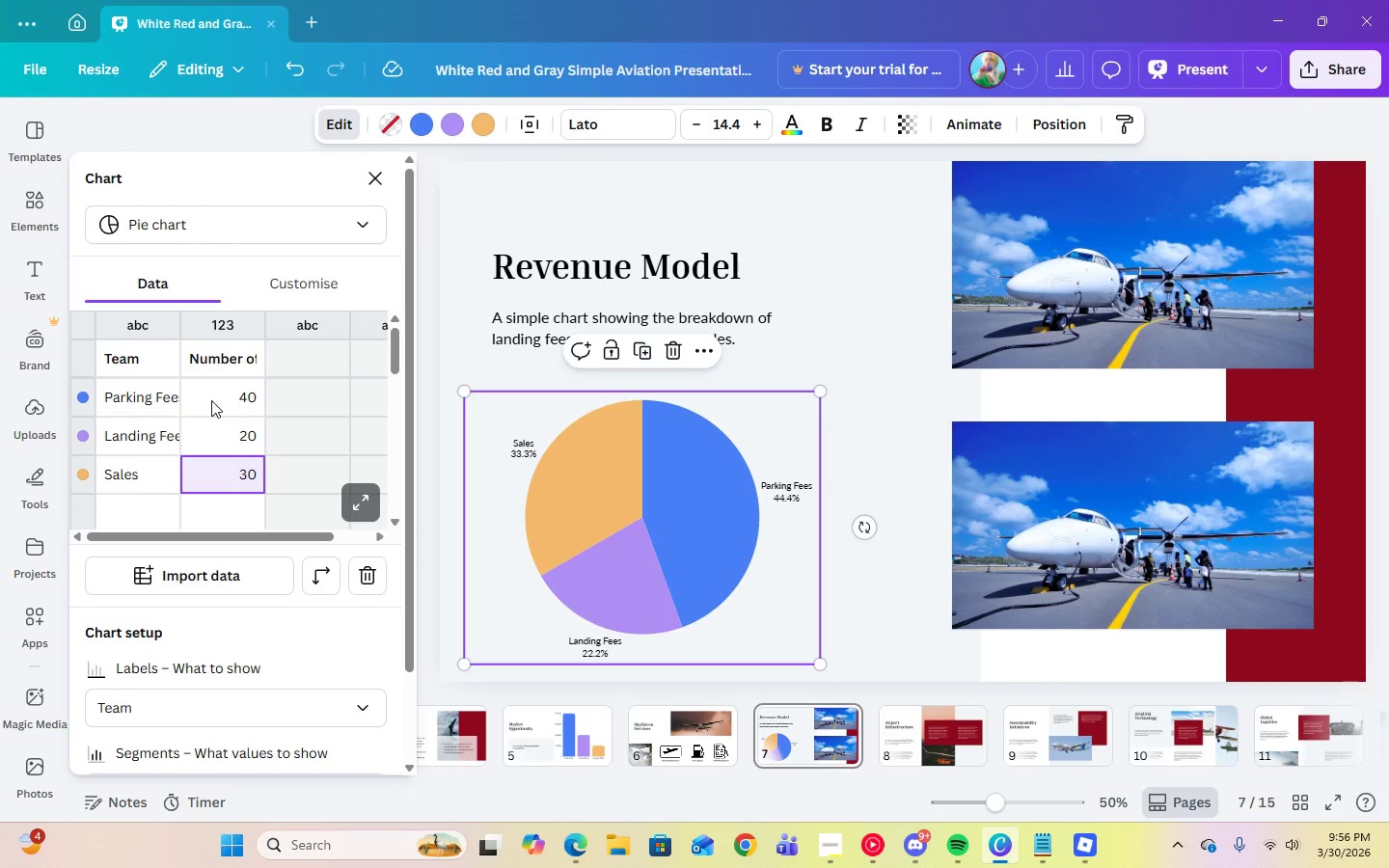 
key(Numpad4)
 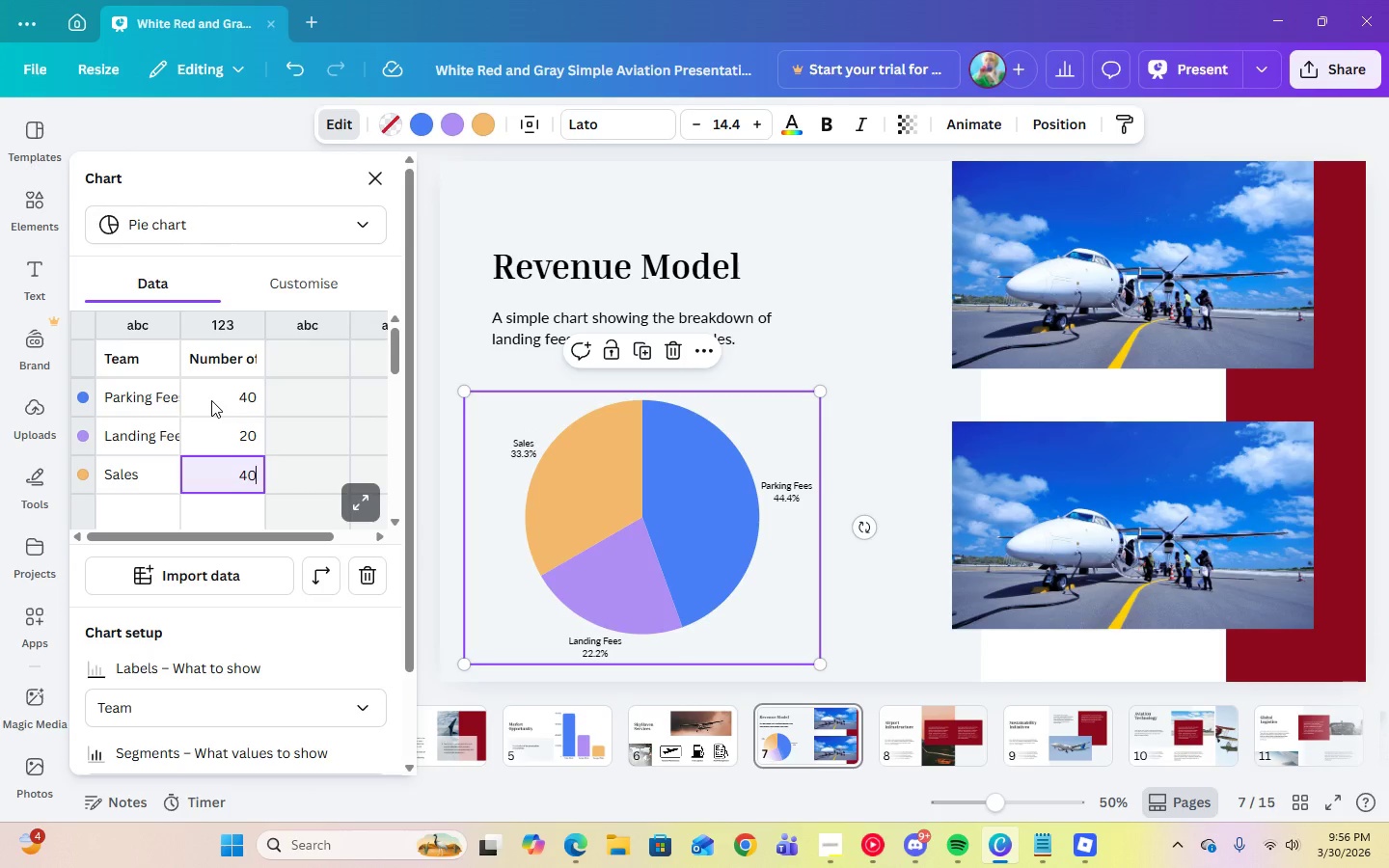 
key(Numpad0)
 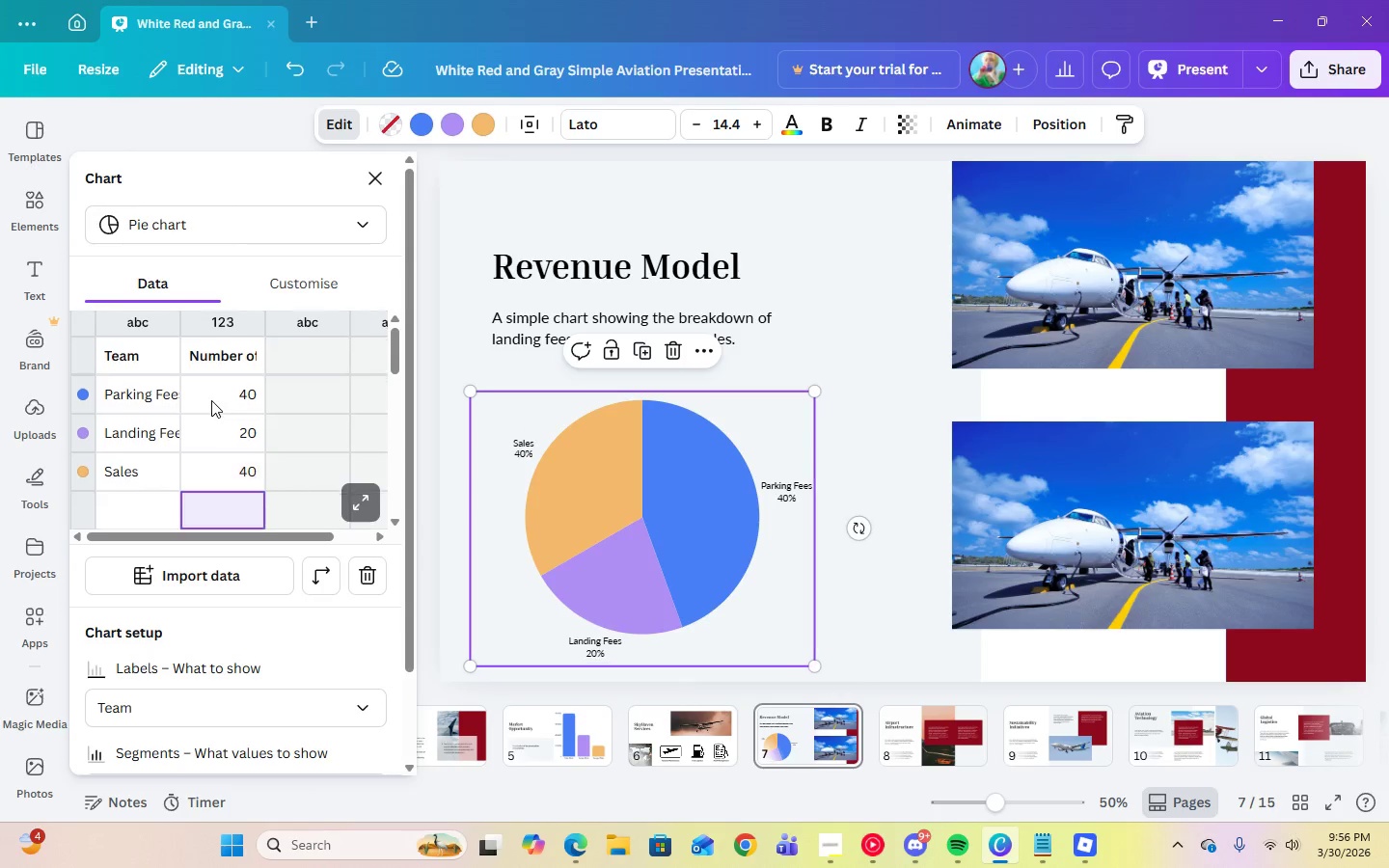 
key(Enter)
 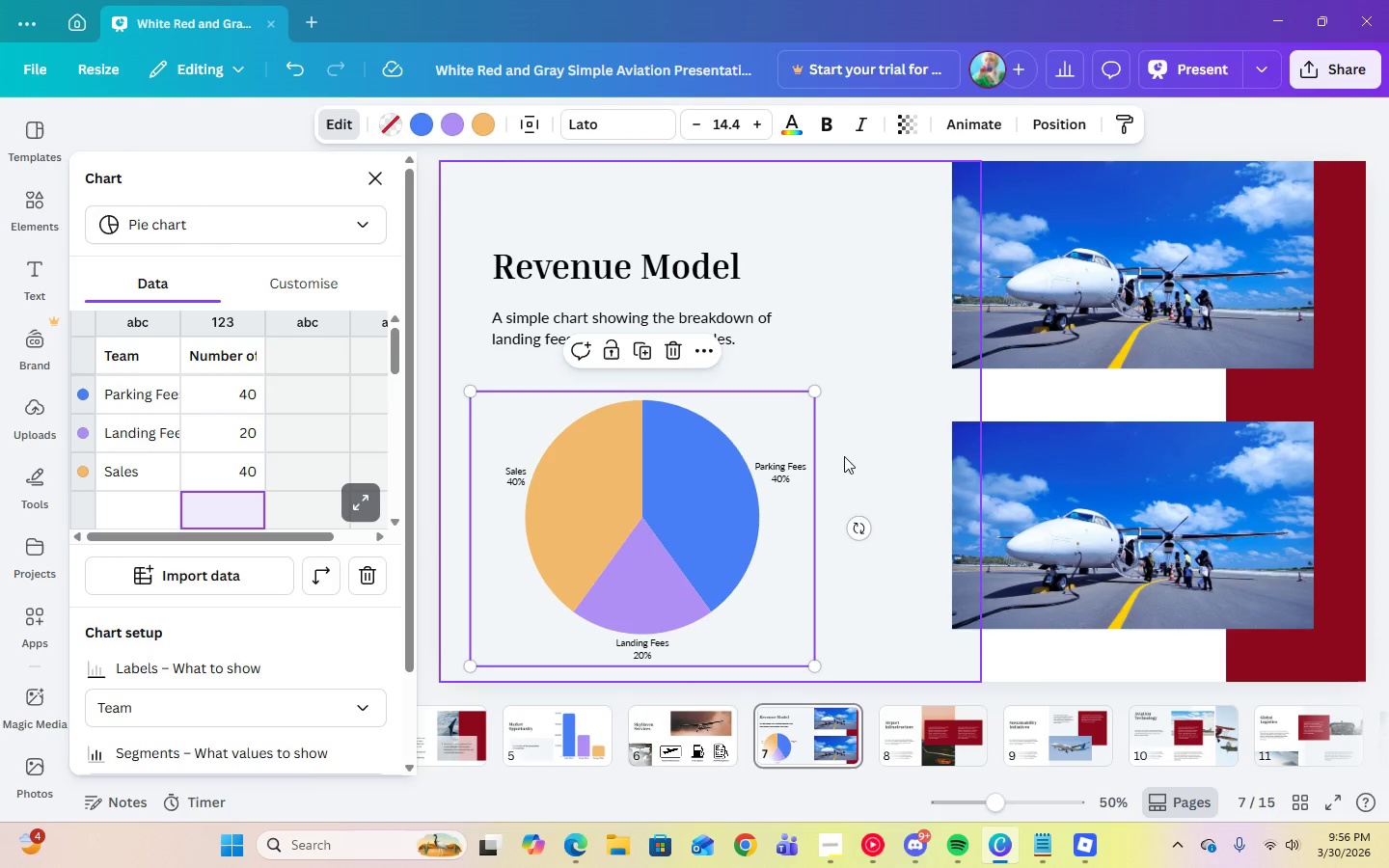 
left_click([899, 458])
 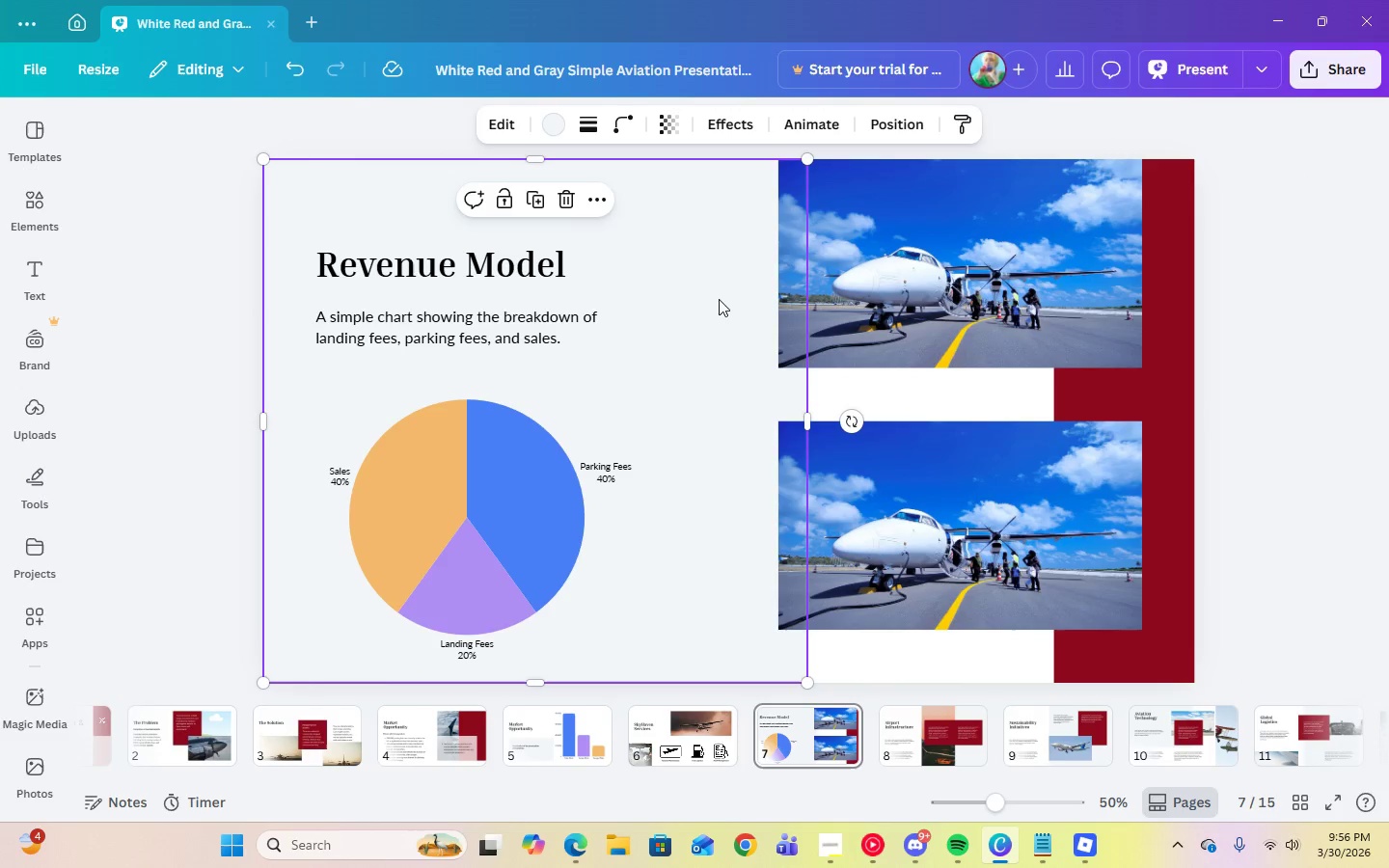 
left_click([706, 280])
 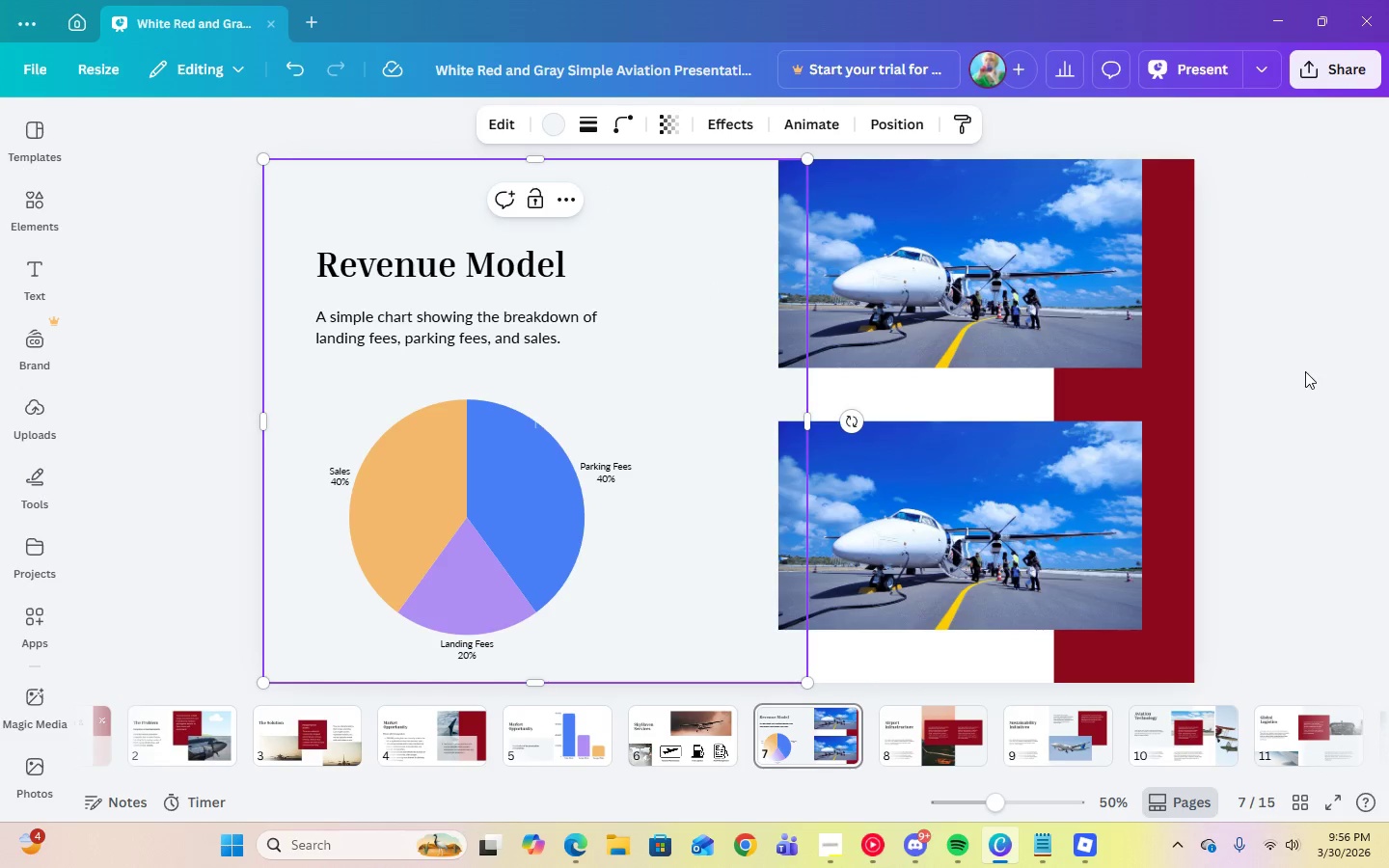 
left_click([1311, 373])
 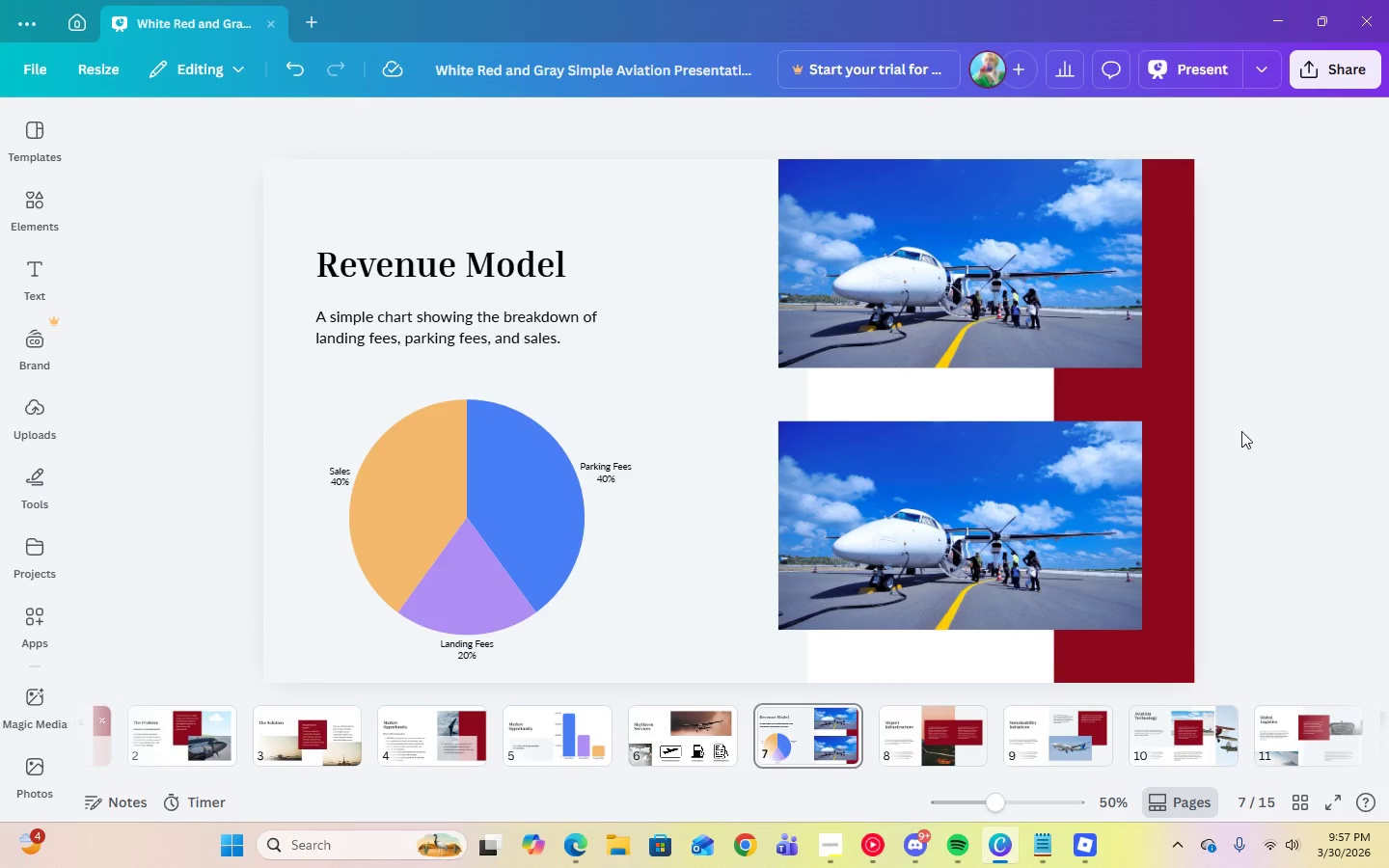 
left_click([935, 740])
 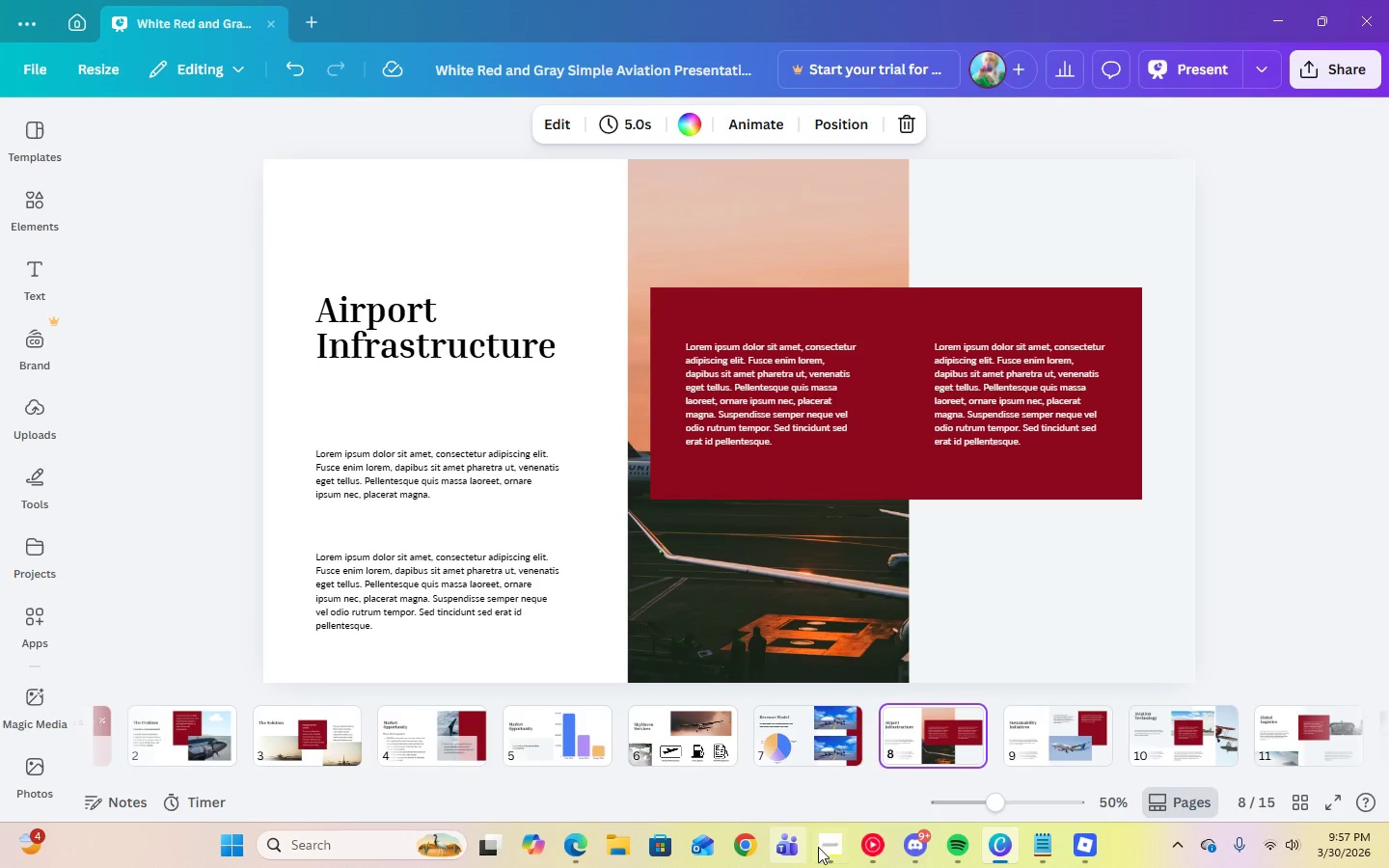 
left_click([842, 847])